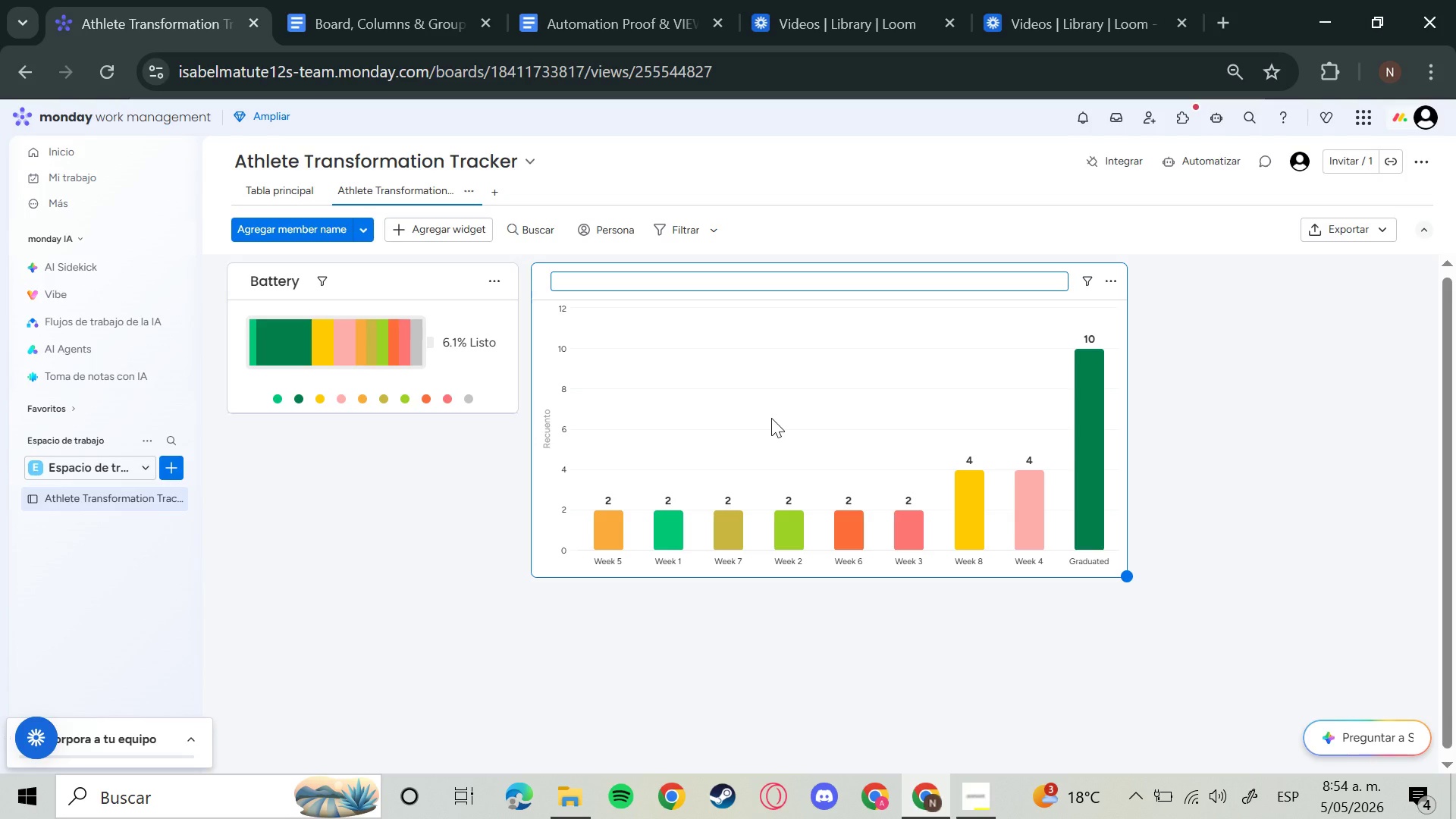 
type(Chart)
 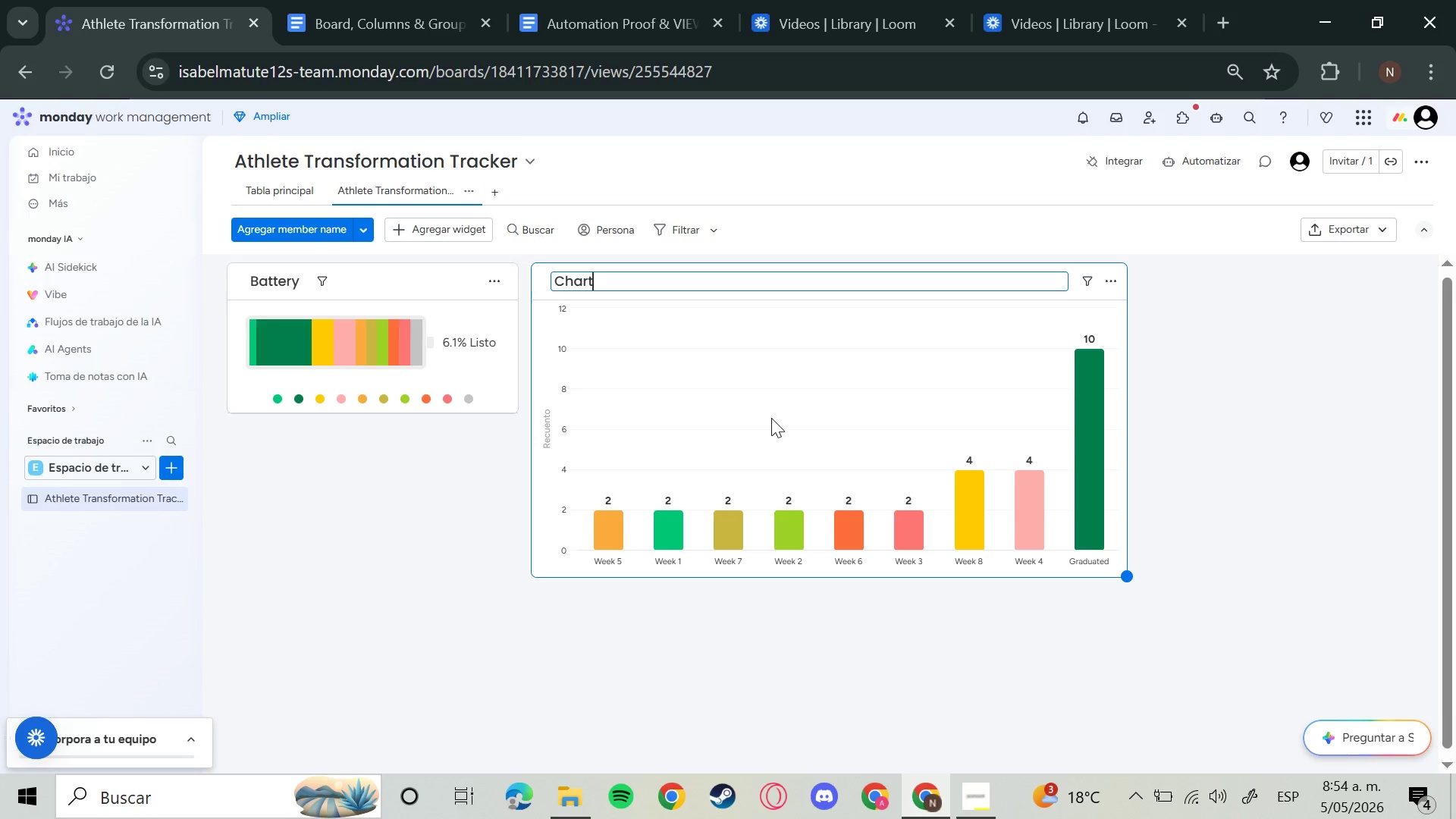 
wait(7.17)
 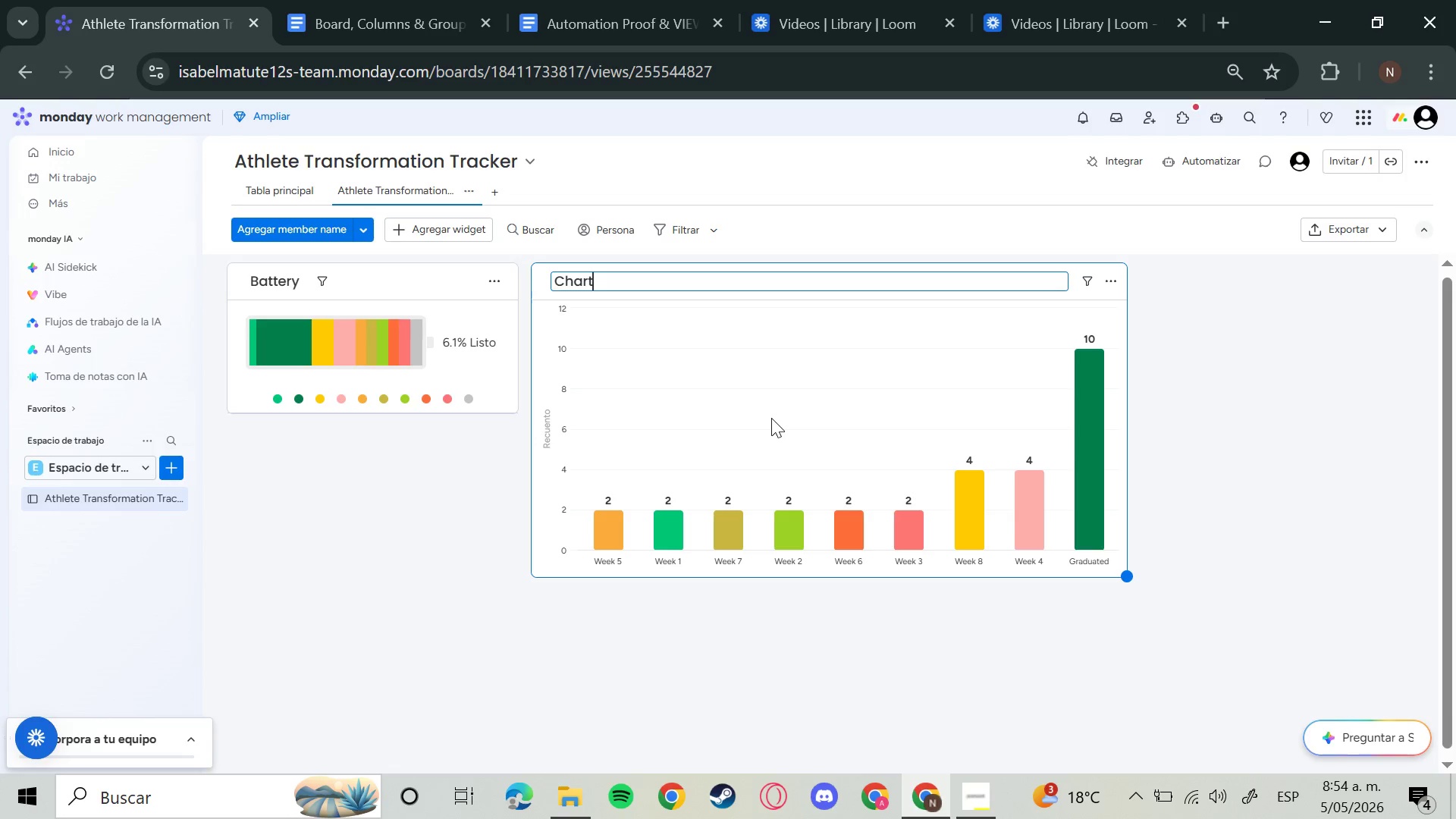 
left_click([968, 792])